 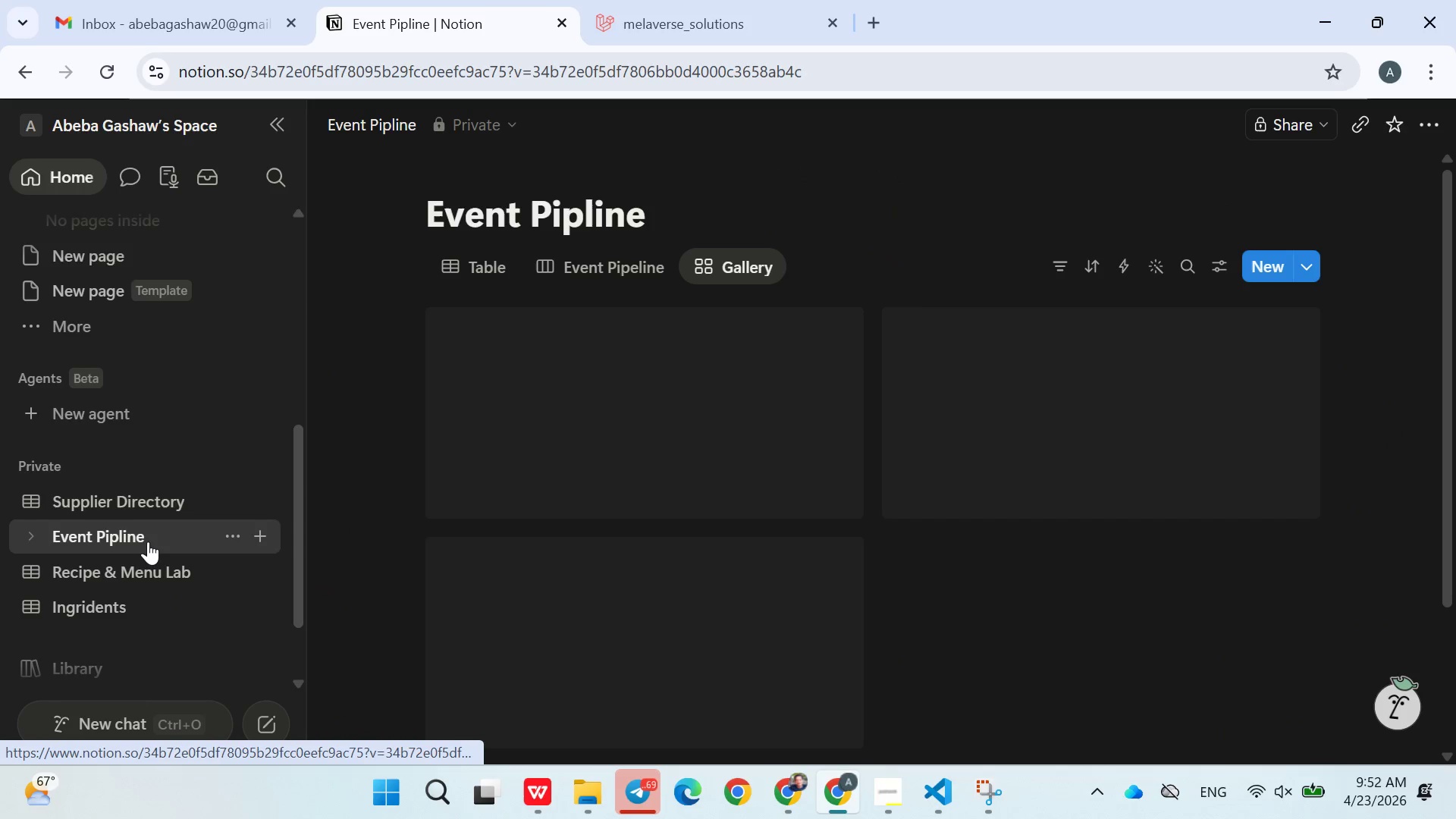 
left_click([592, 274])
 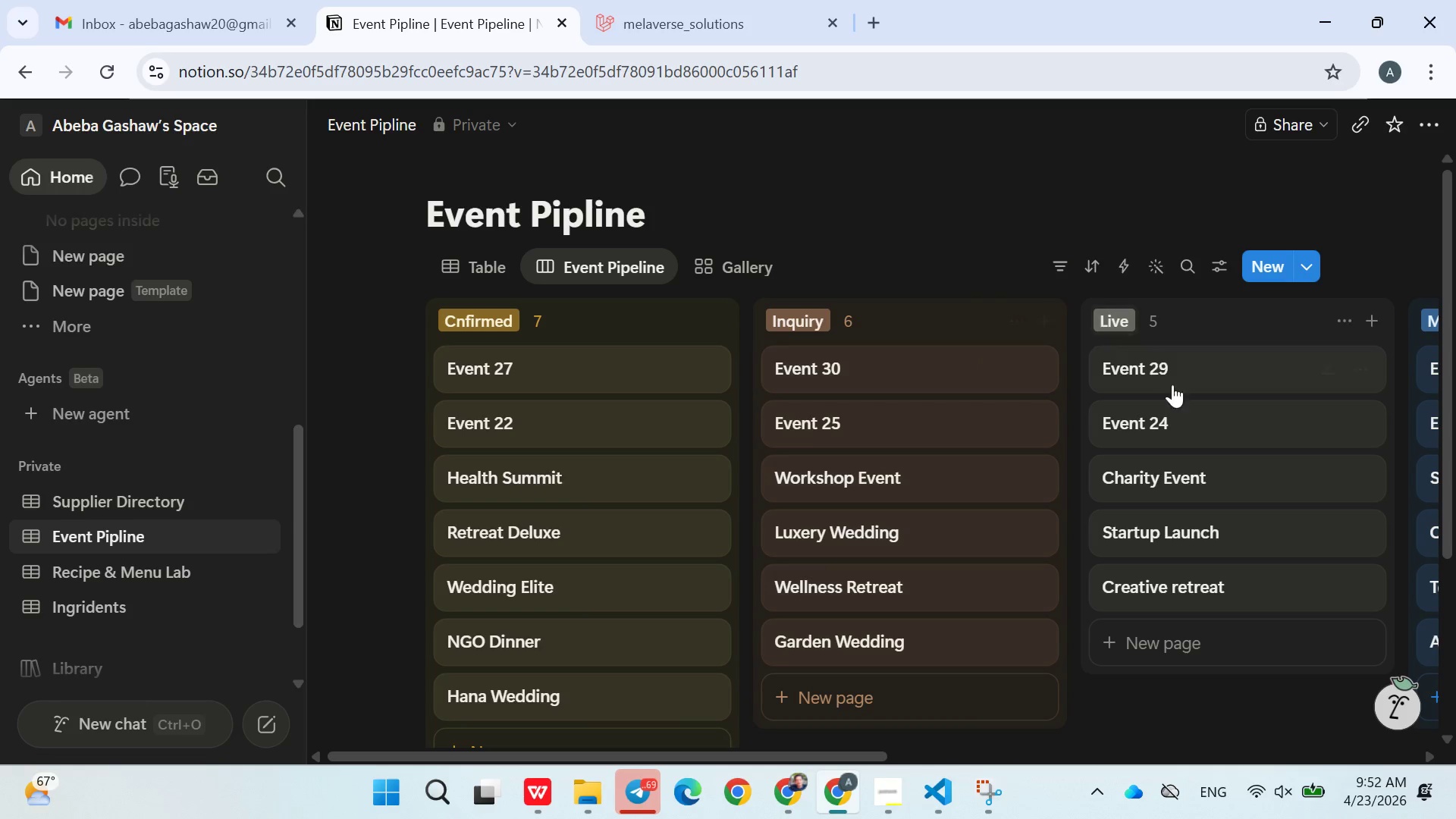 
wait(6.45)
 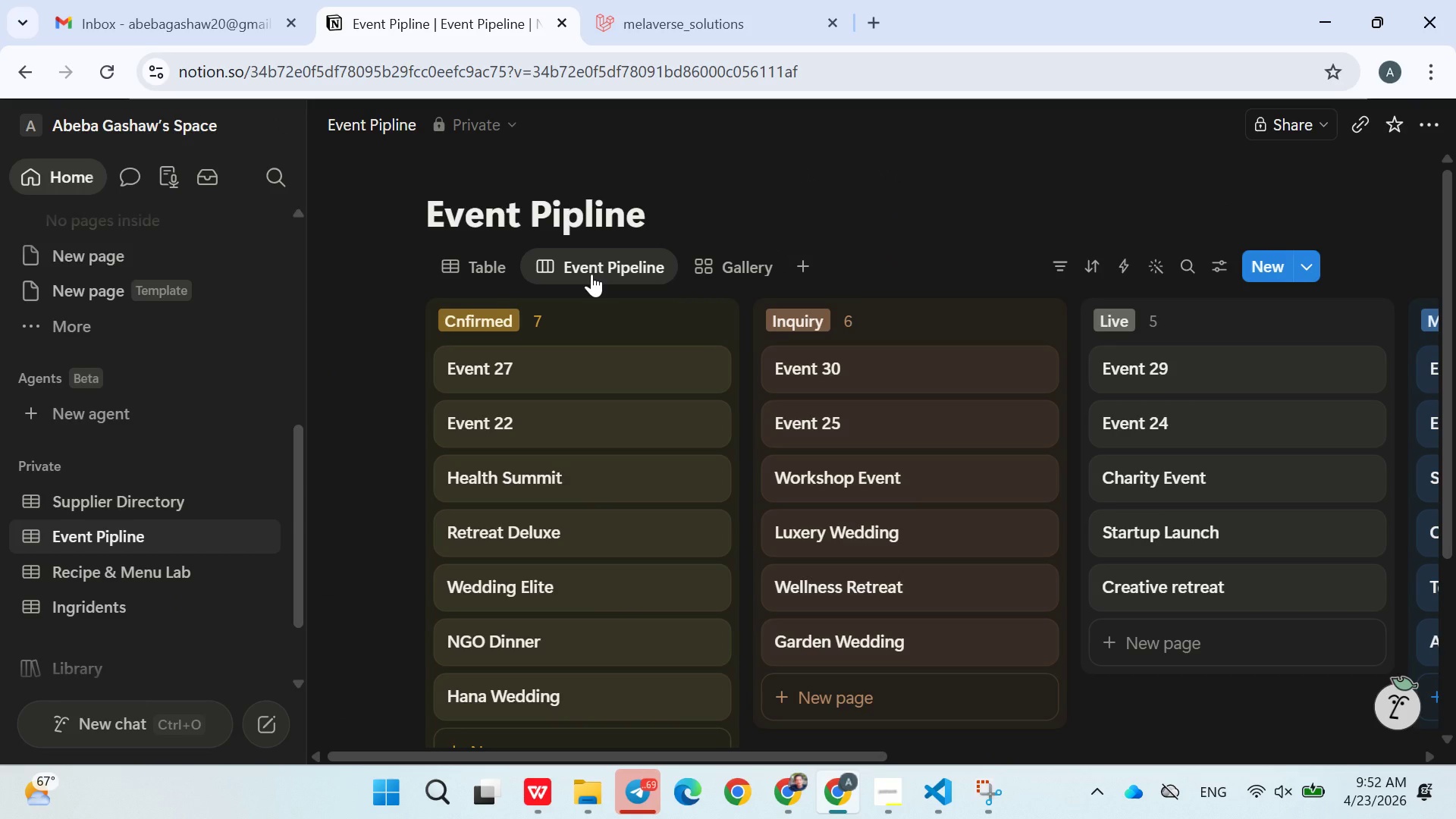 
left_click([738, 265])
 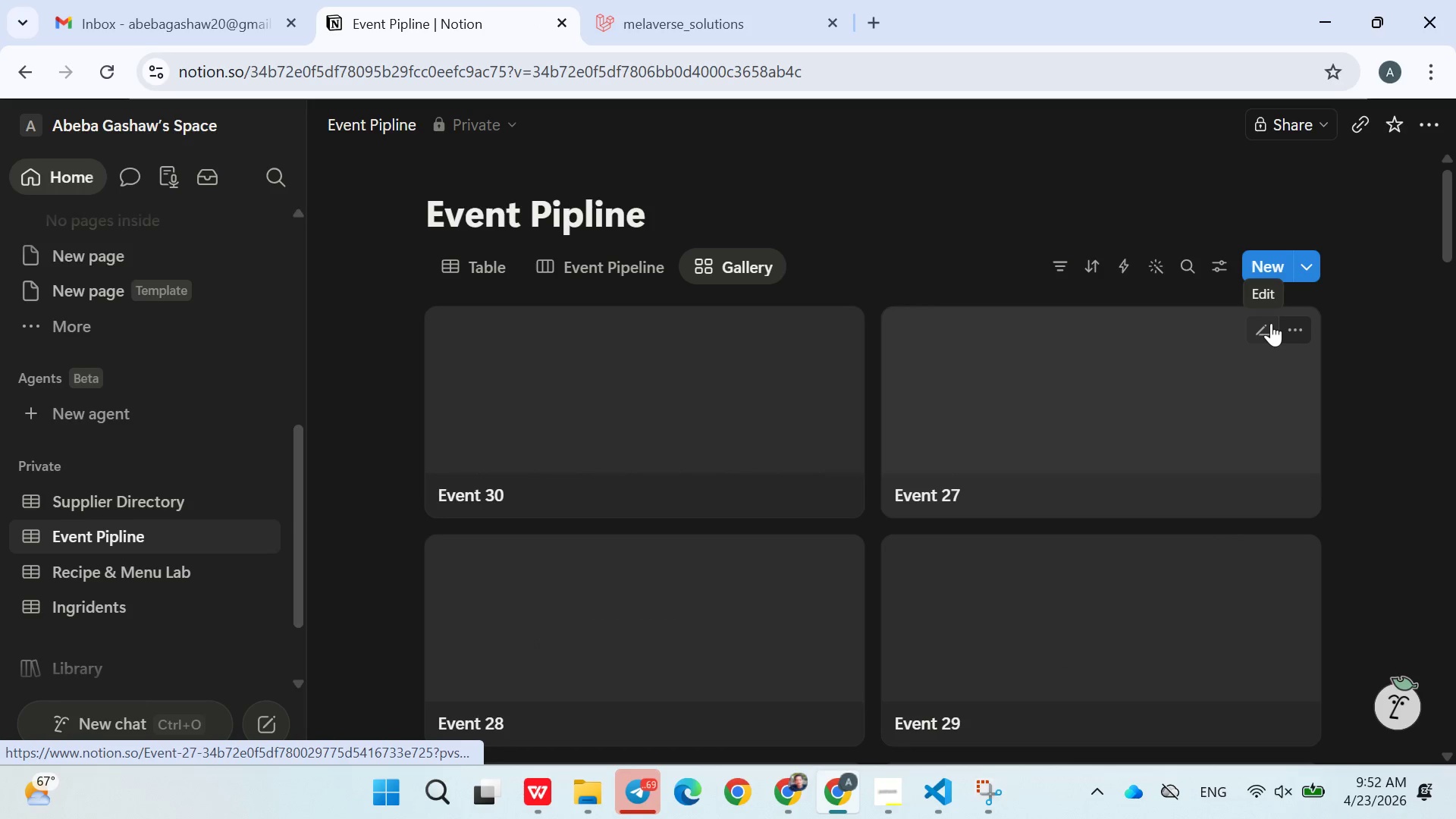 
left_click([1271, 322])
 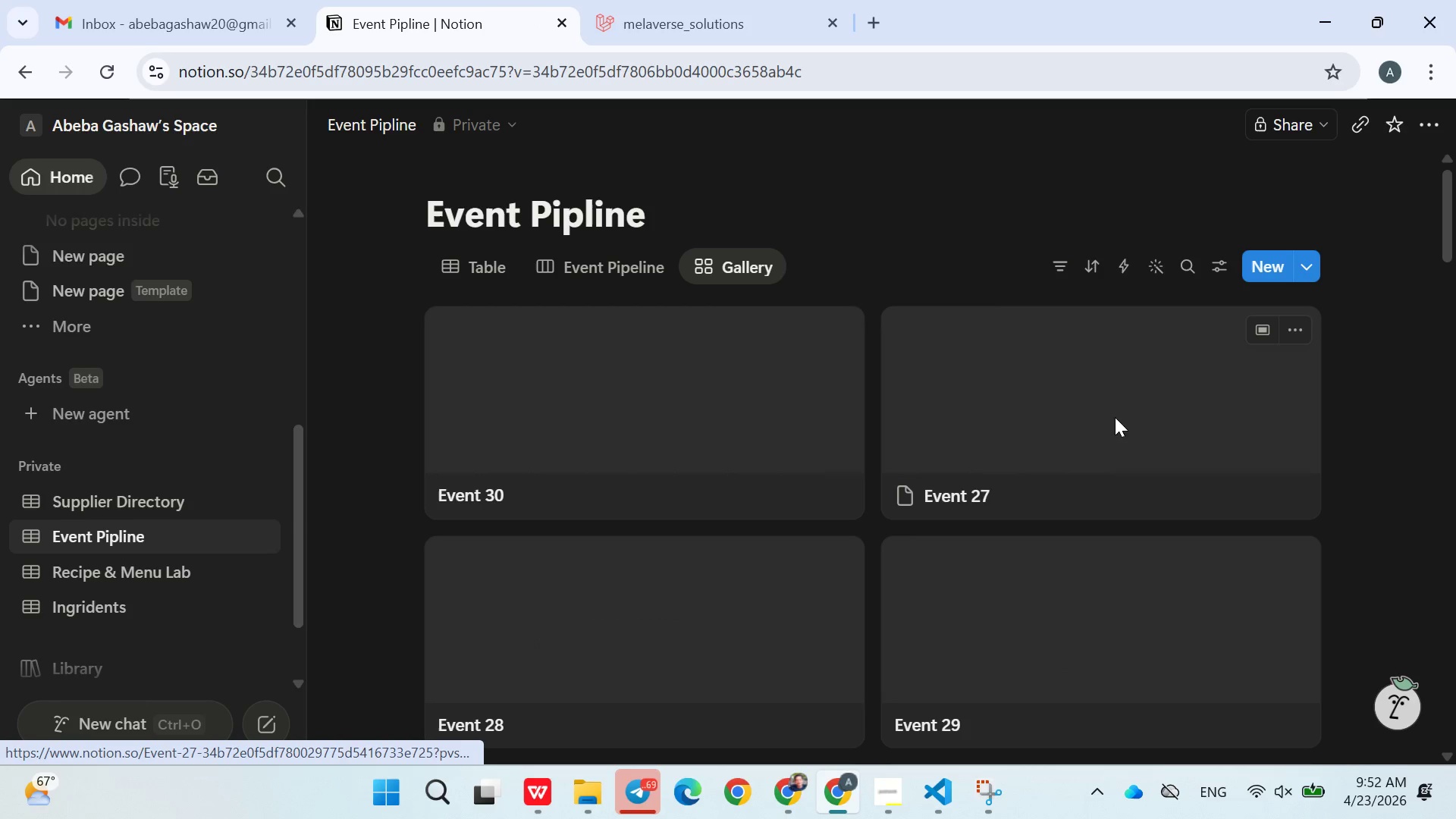 
left_click([921, 209])
 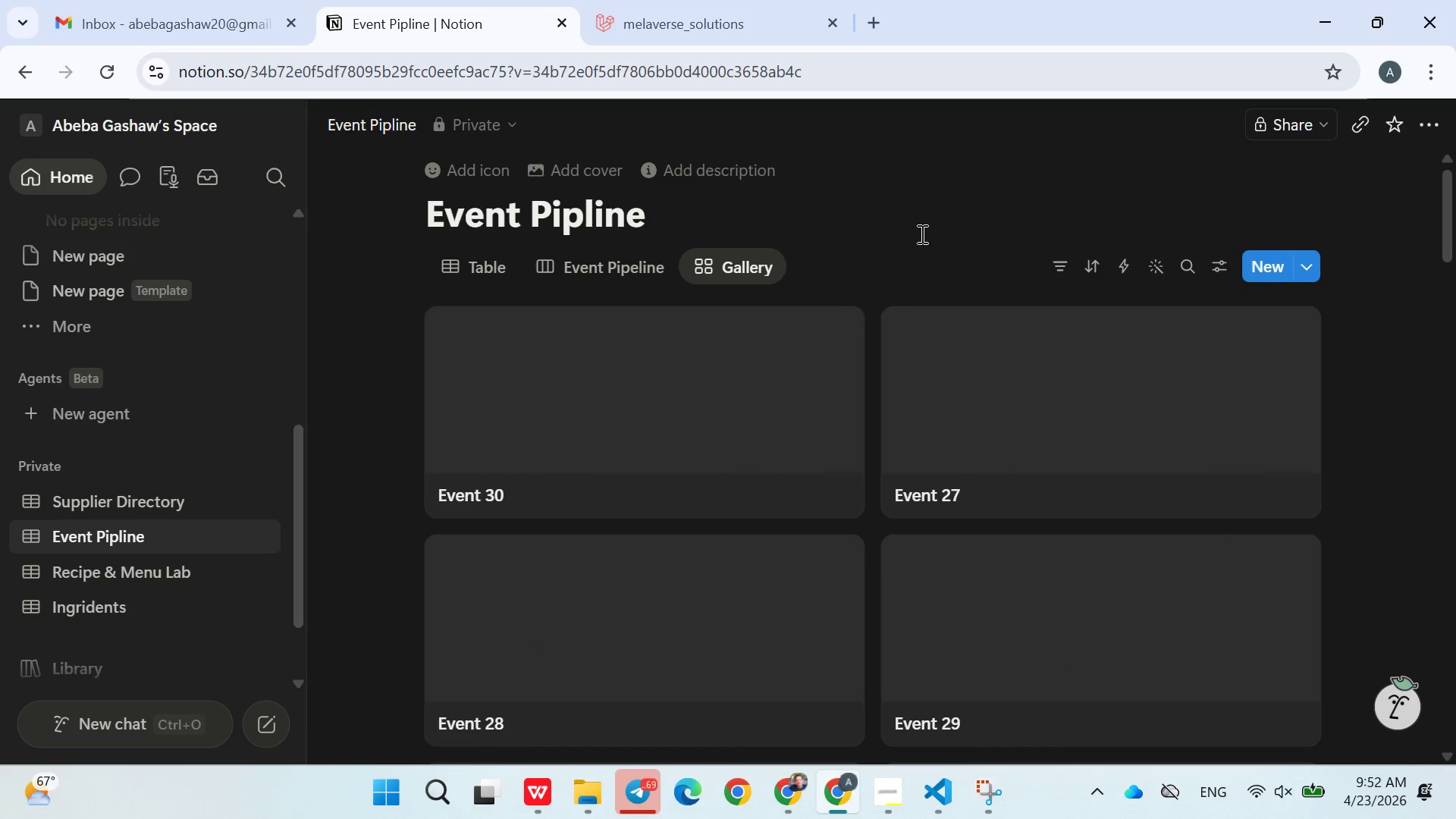 
scroll: coordinate [976, 551], scroll_direction: down, amount: 34.0
 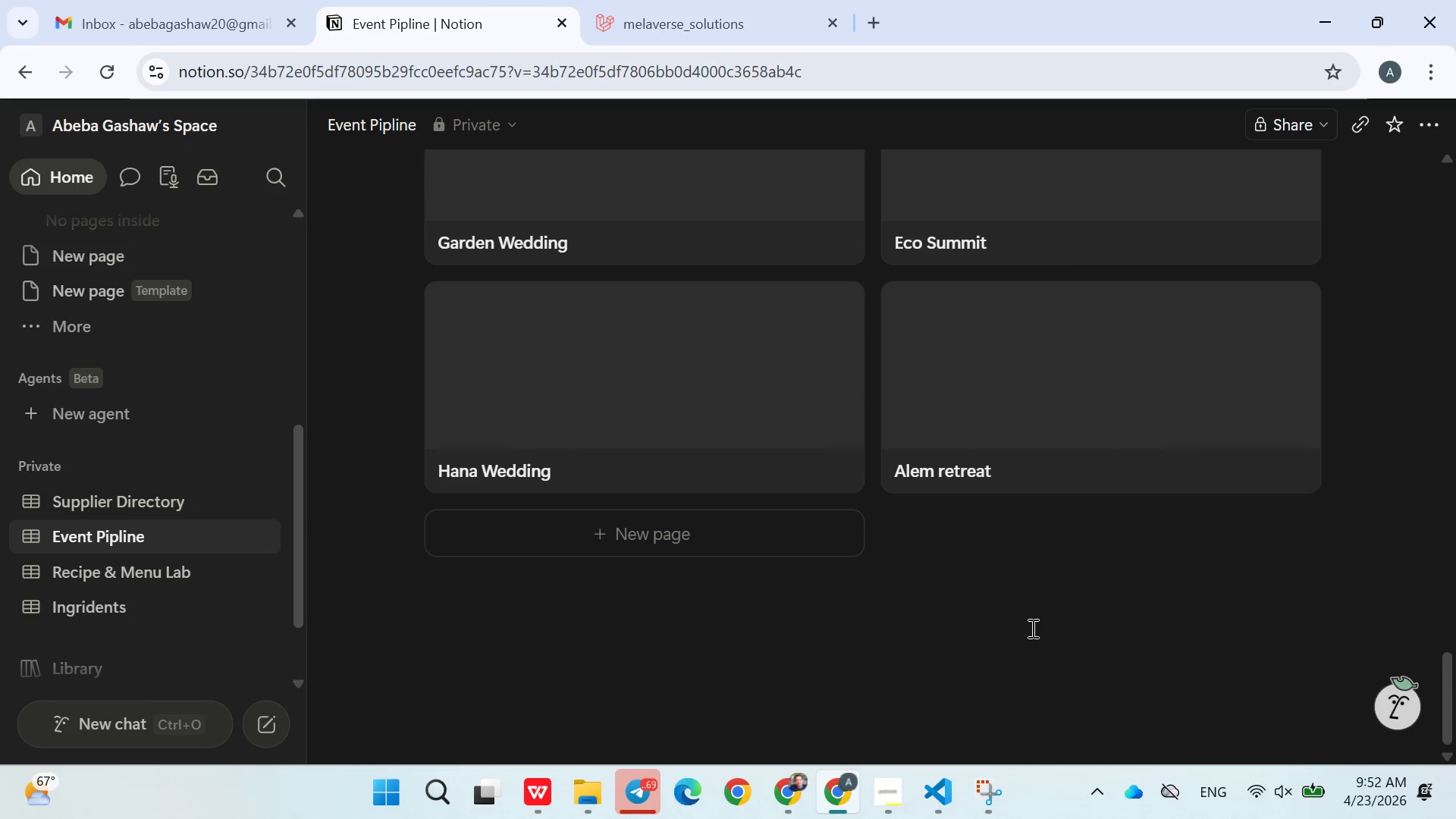 
scroll: coordinate [1133, 629], scroll_direction: up, amount: 11.0
 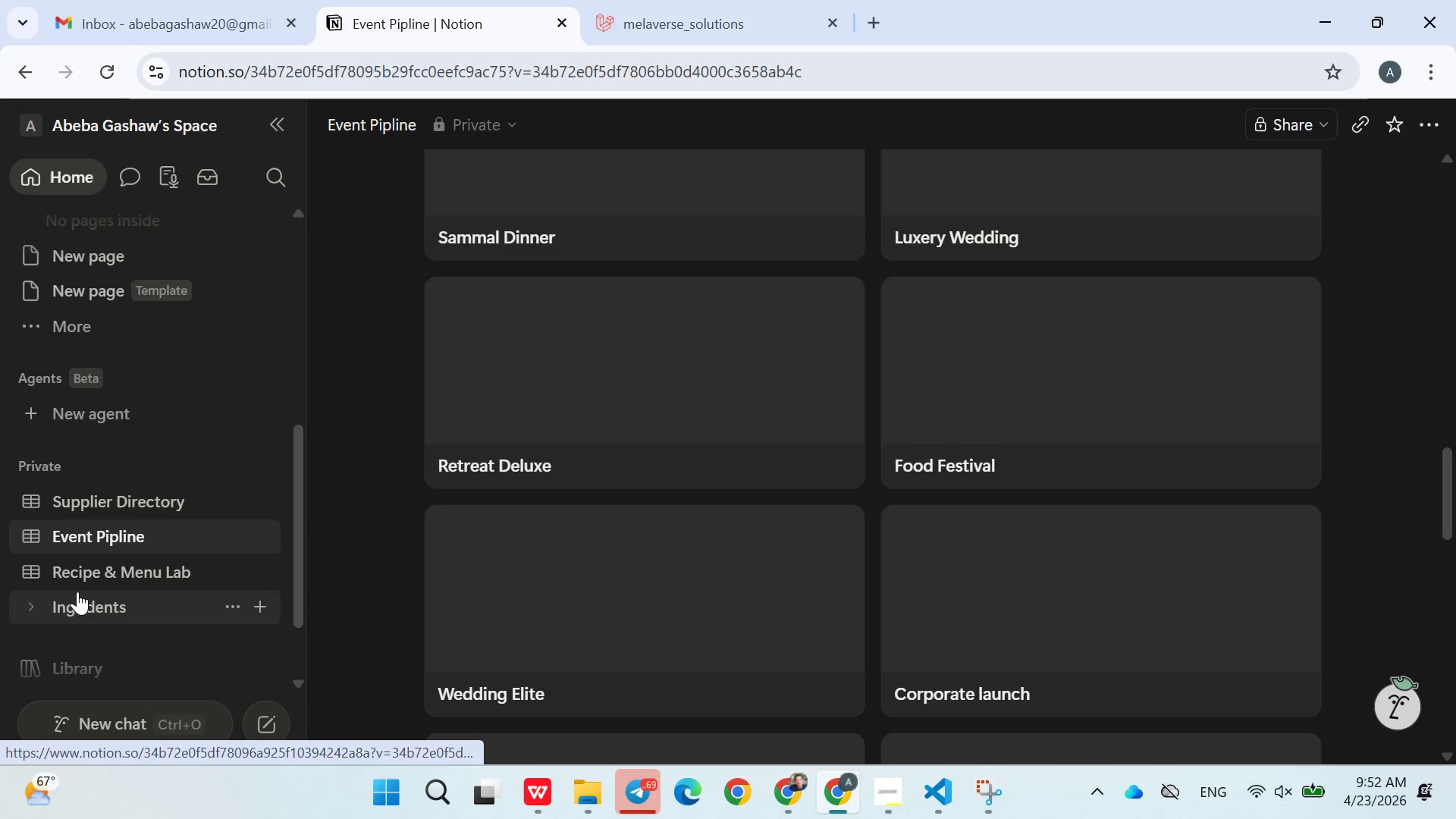 
left_click([76, 585])
 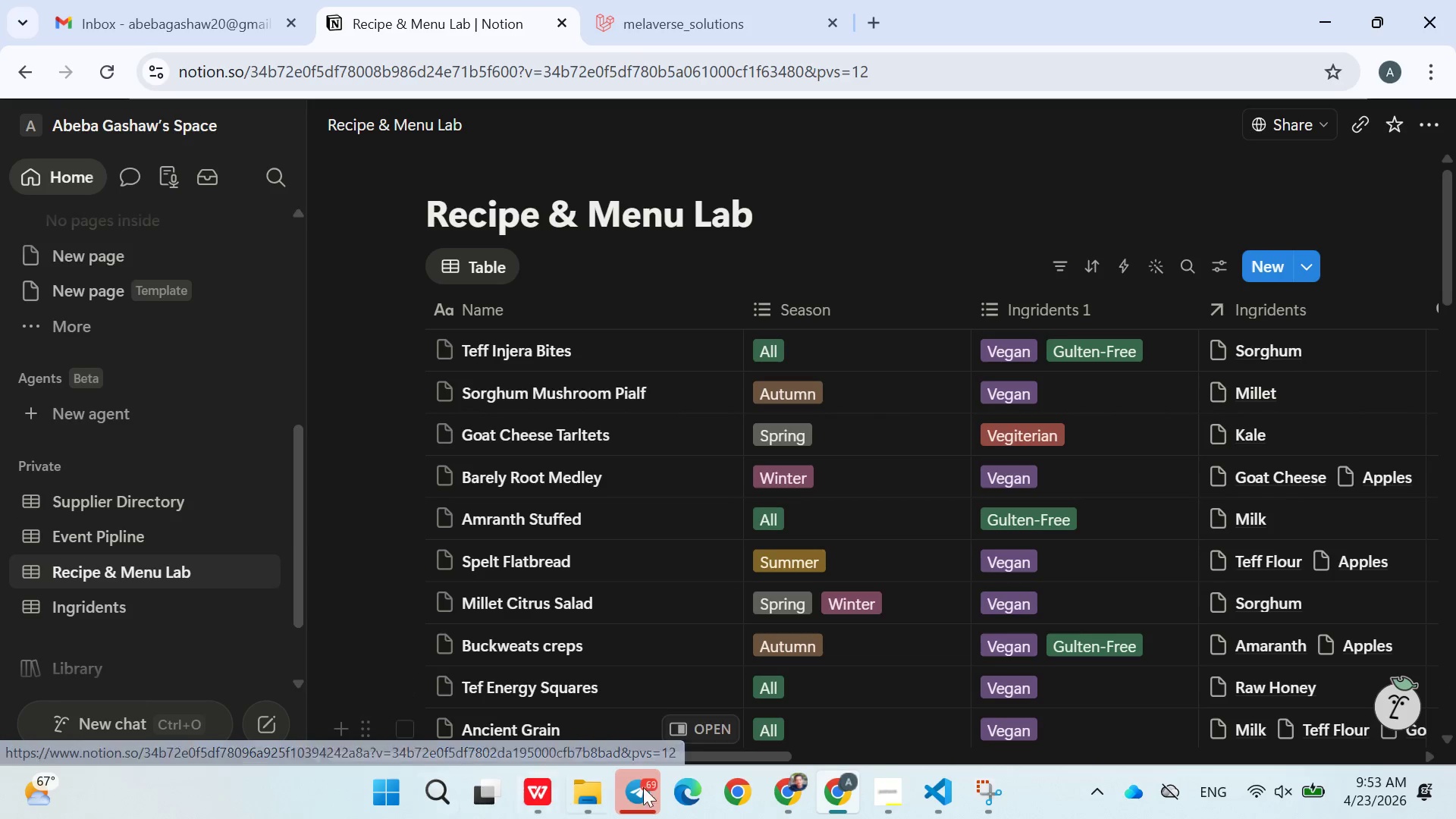 
left_click([907, 789])